 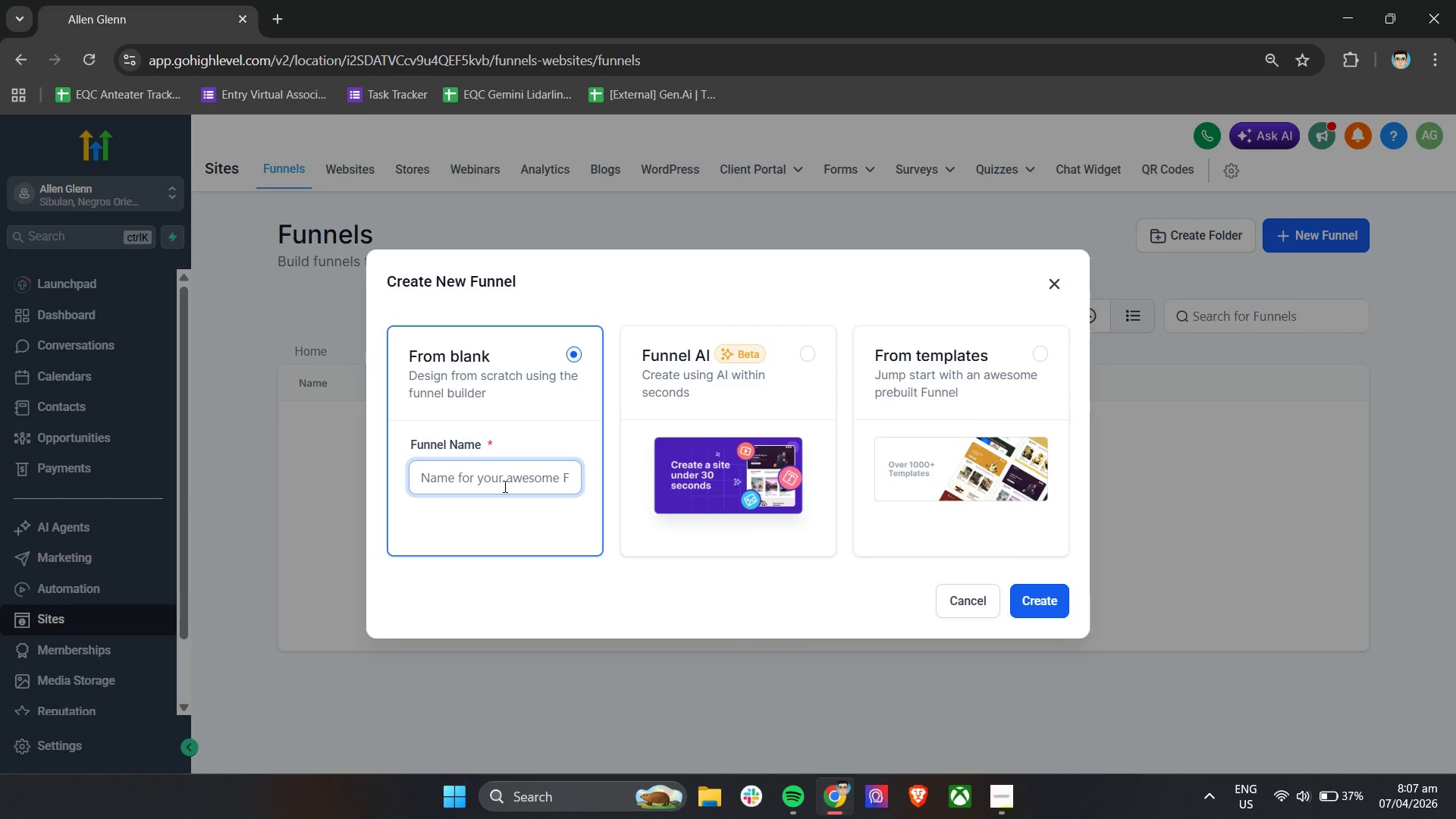 
type(Relic %)
key(Backspace)
type(& Ray | G)
key(Backspace)
type(Hrita Session Qualification Funnel)
 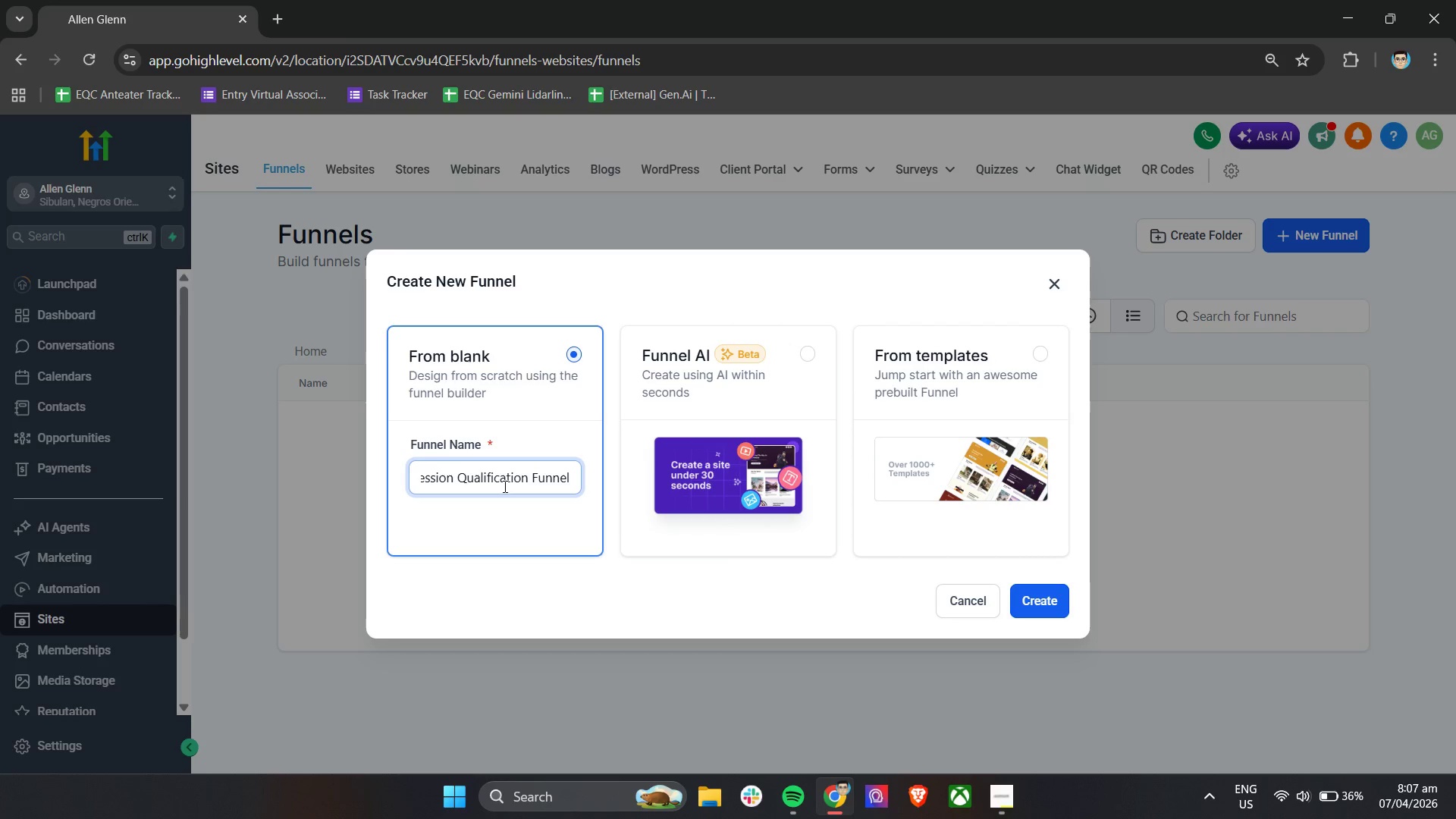 
left_click([1045, 595])
 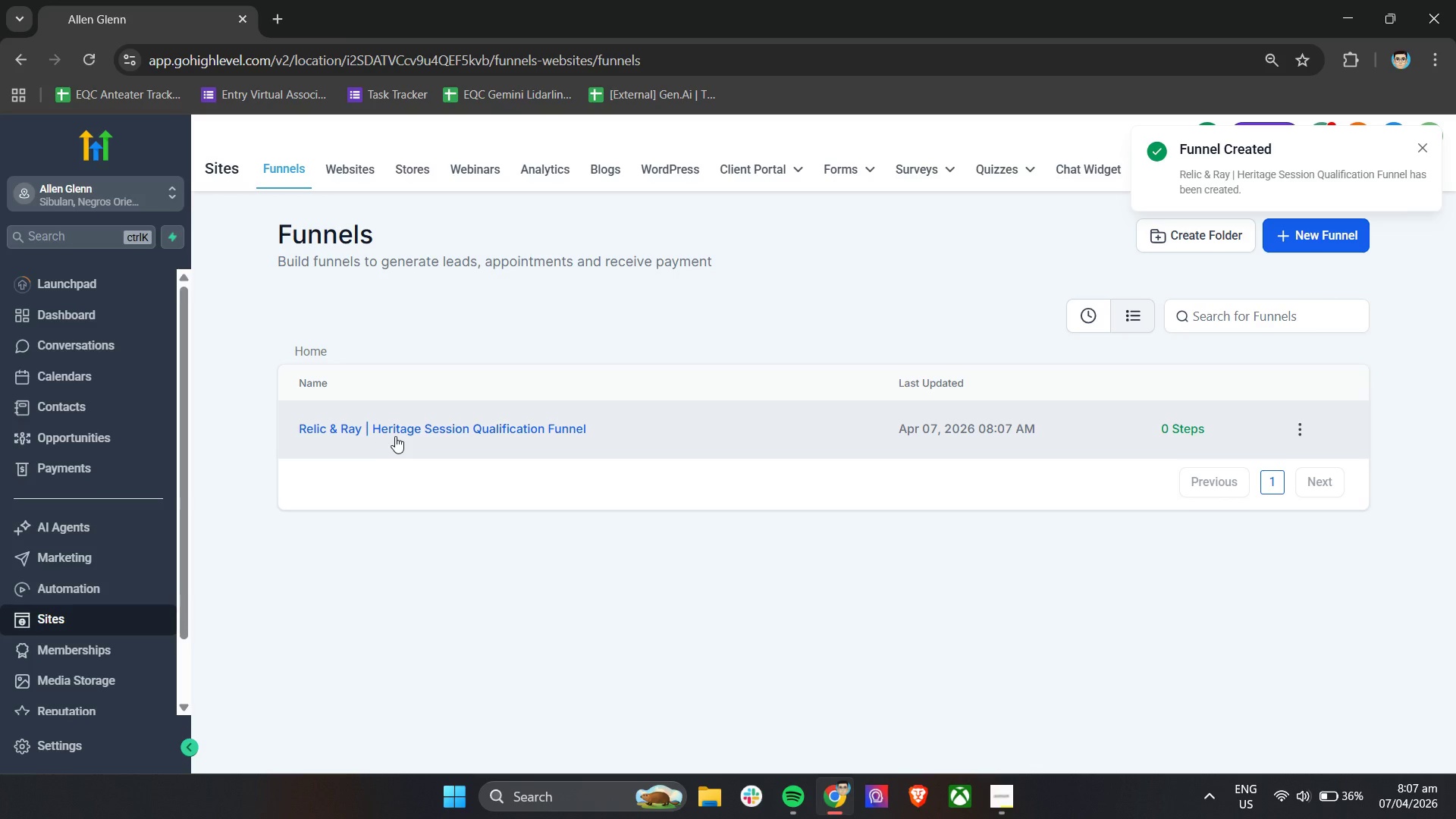 
wait(12.97)
 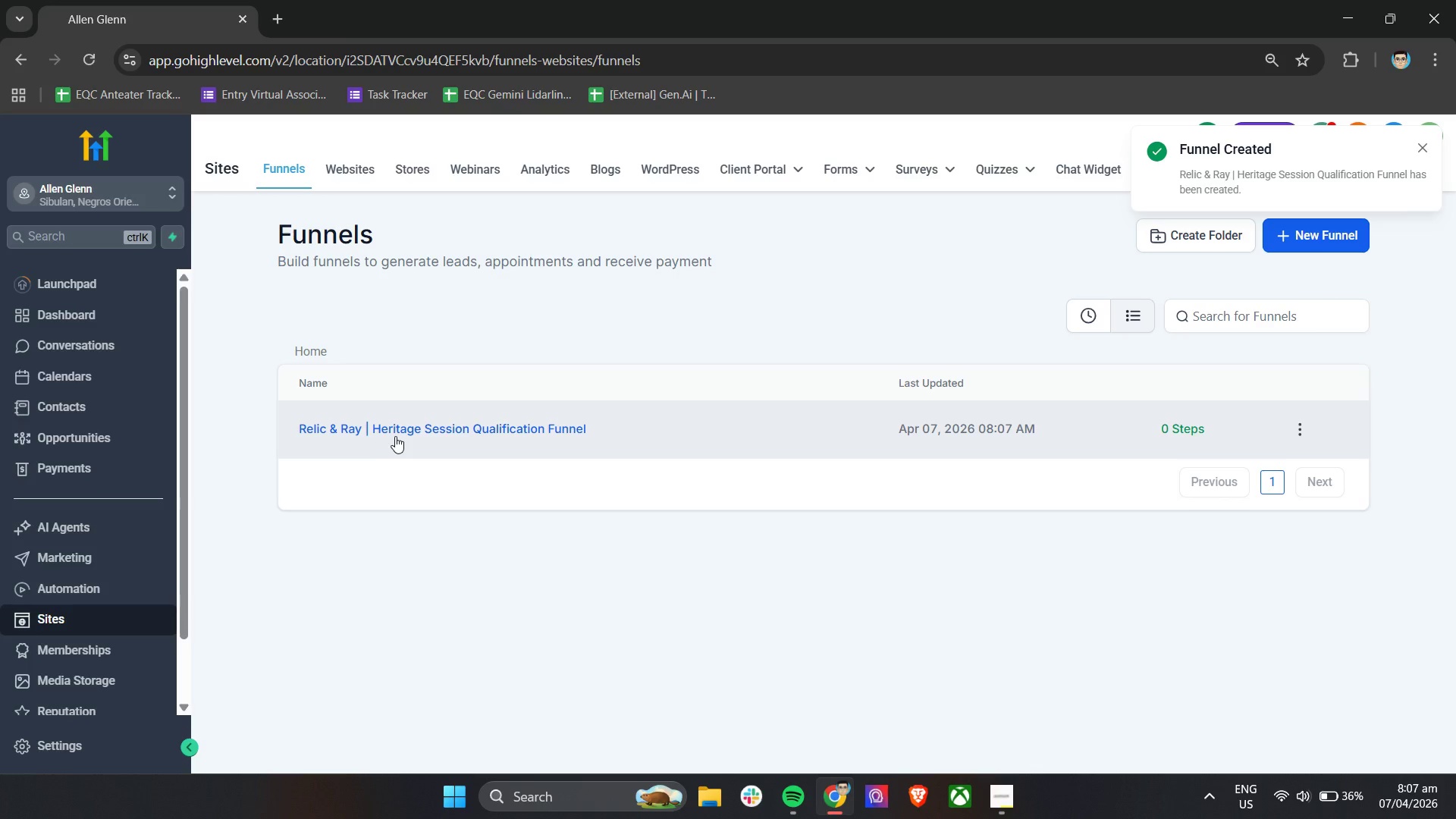 
left_click([439, 410])
 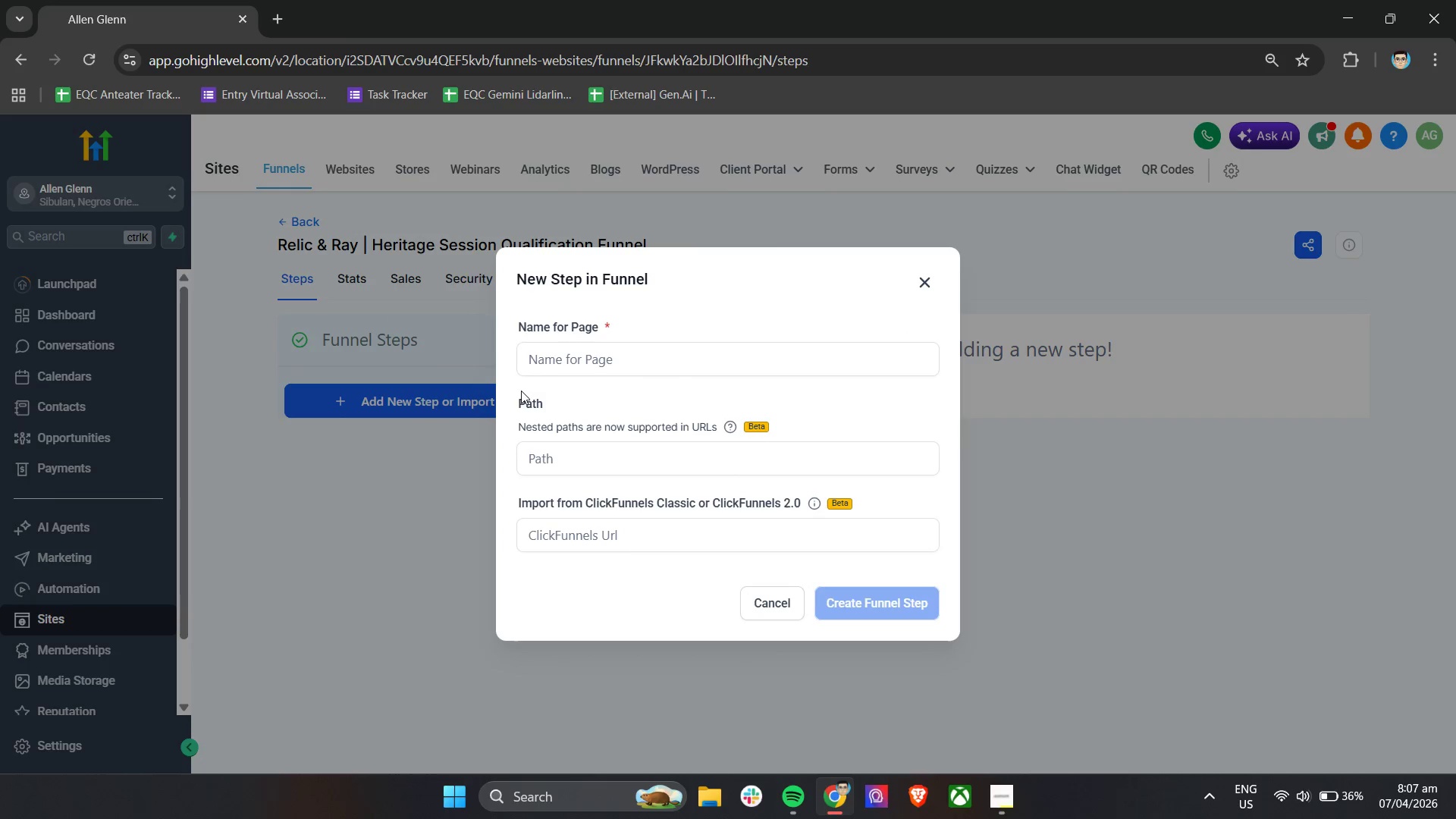 
left_click([606, 354])
 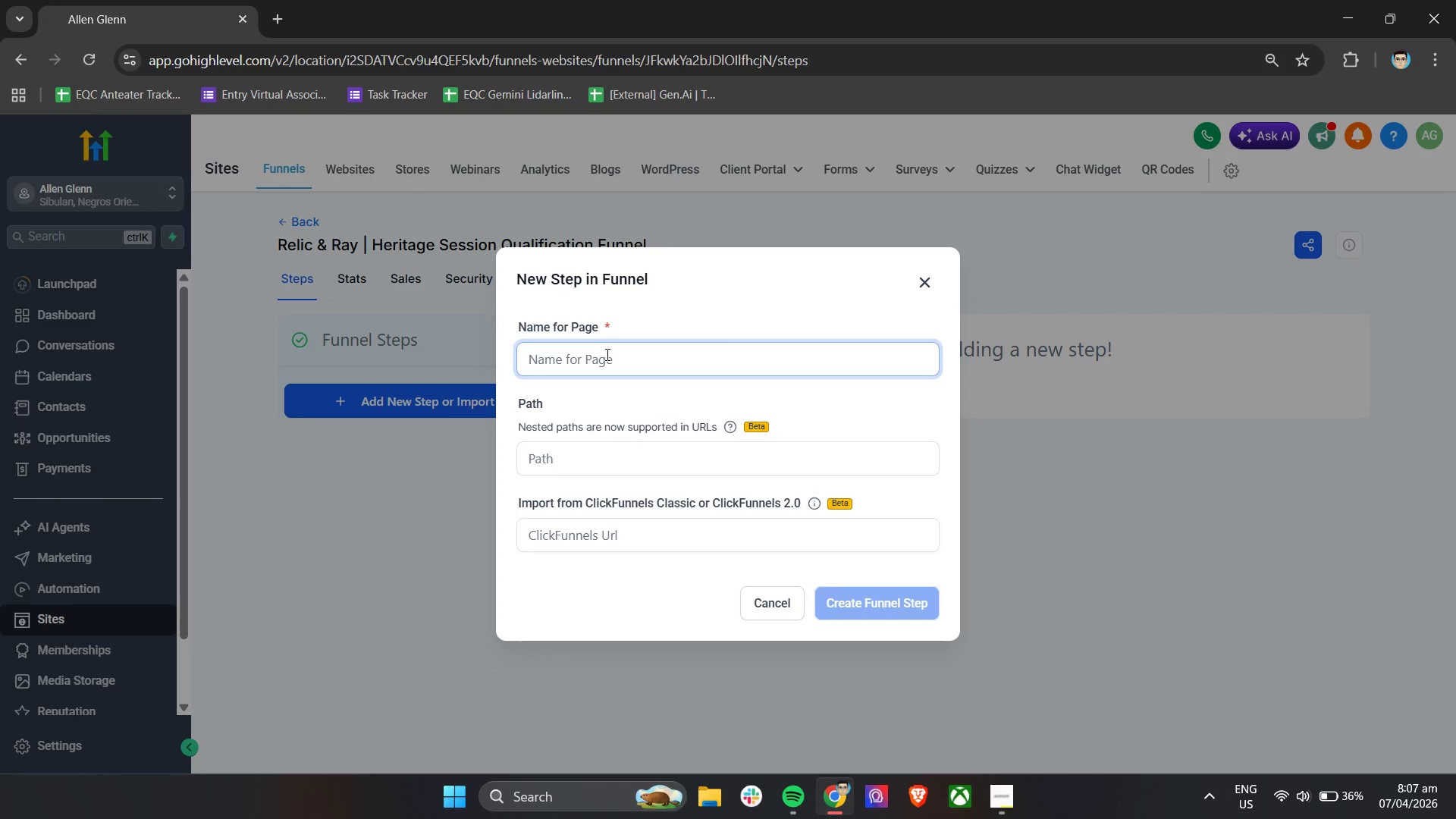 
wait(5.69)
 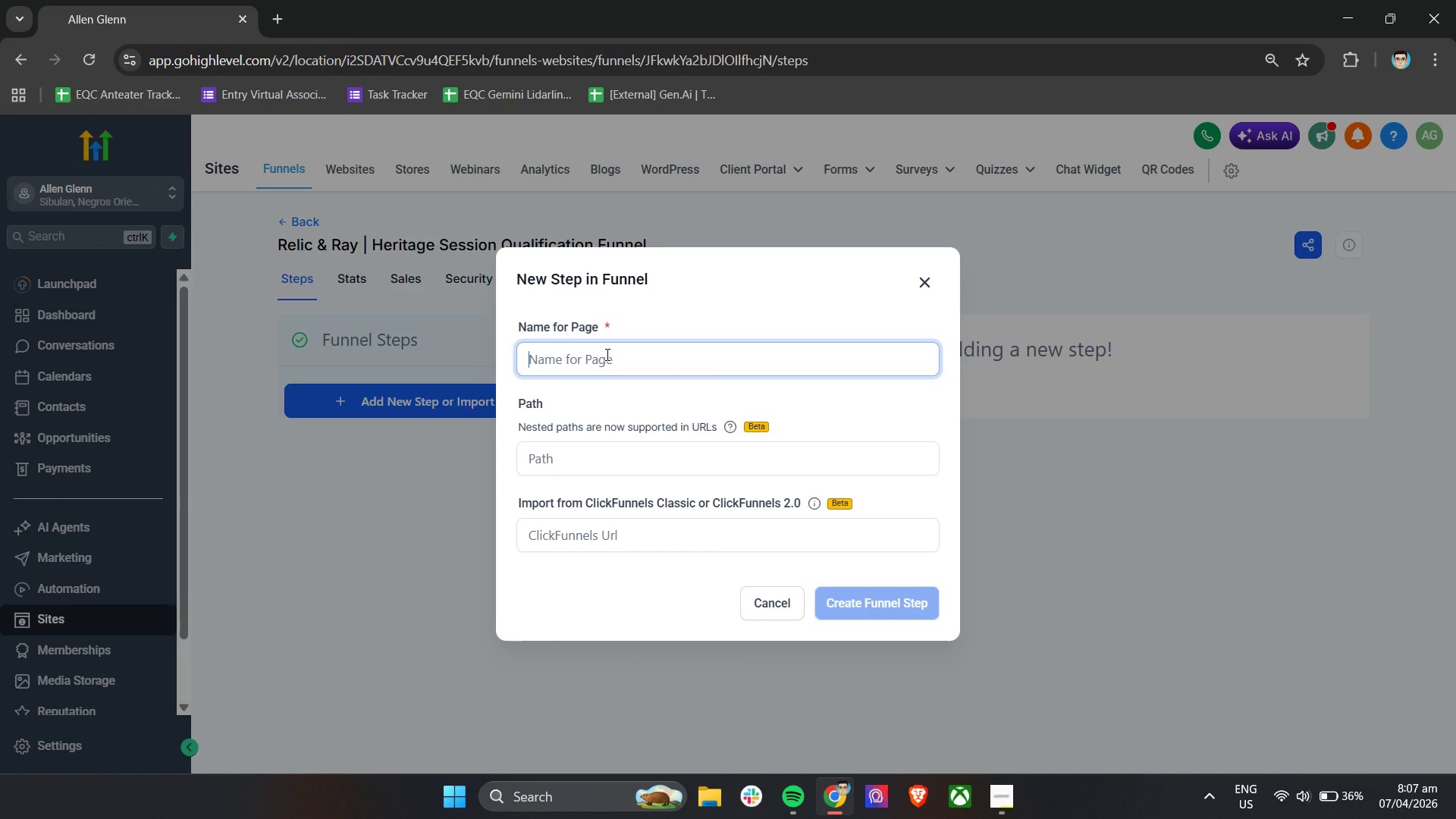 
type(Landing Page| )
key(Backspace)
key(Backspace)
type( | Heritage Sessiosn)
key(Backspace)
type(n)
key(Backspace)
key(Backspace)
type(ns)
 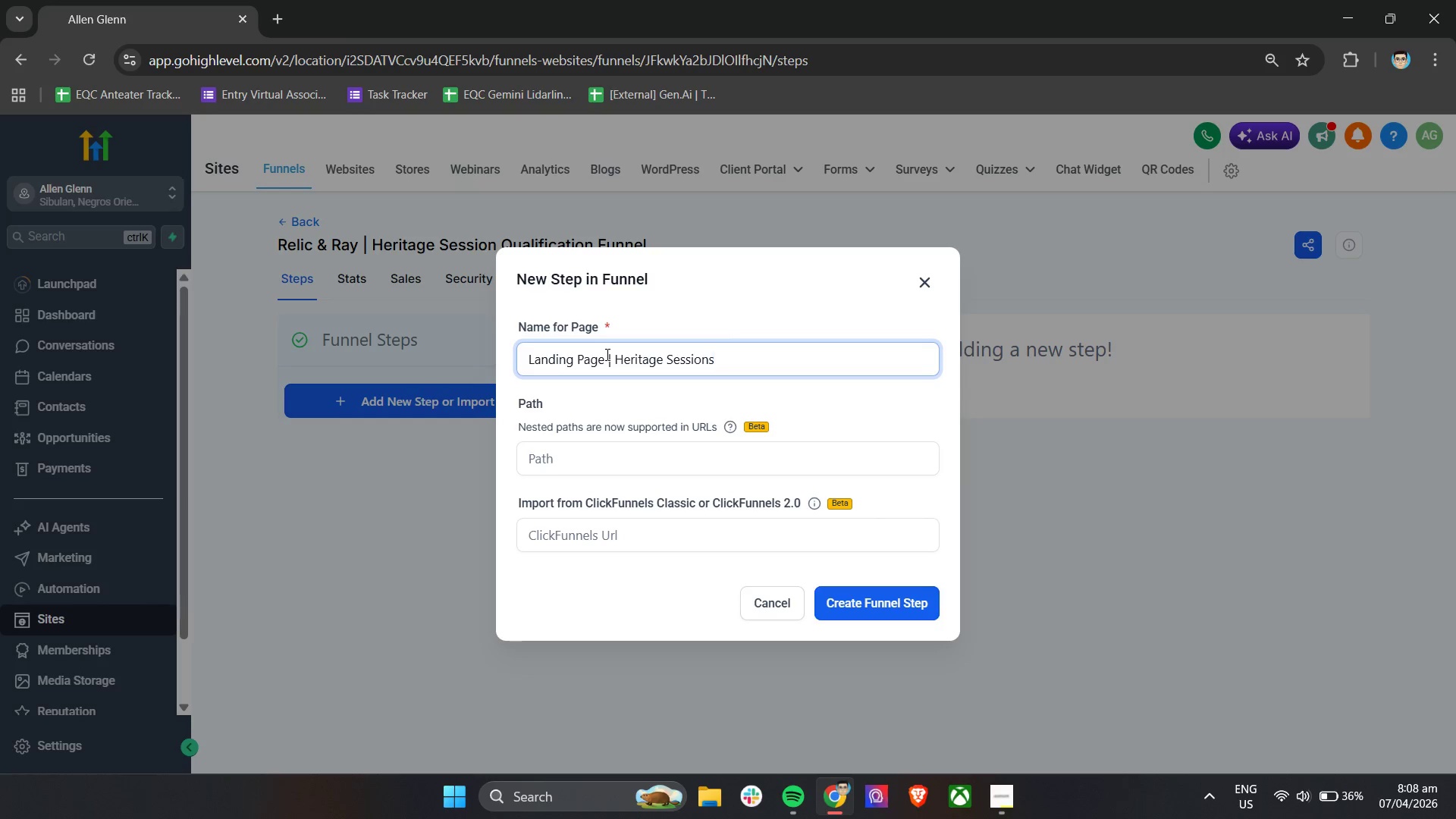 
left_click([659, 401])
 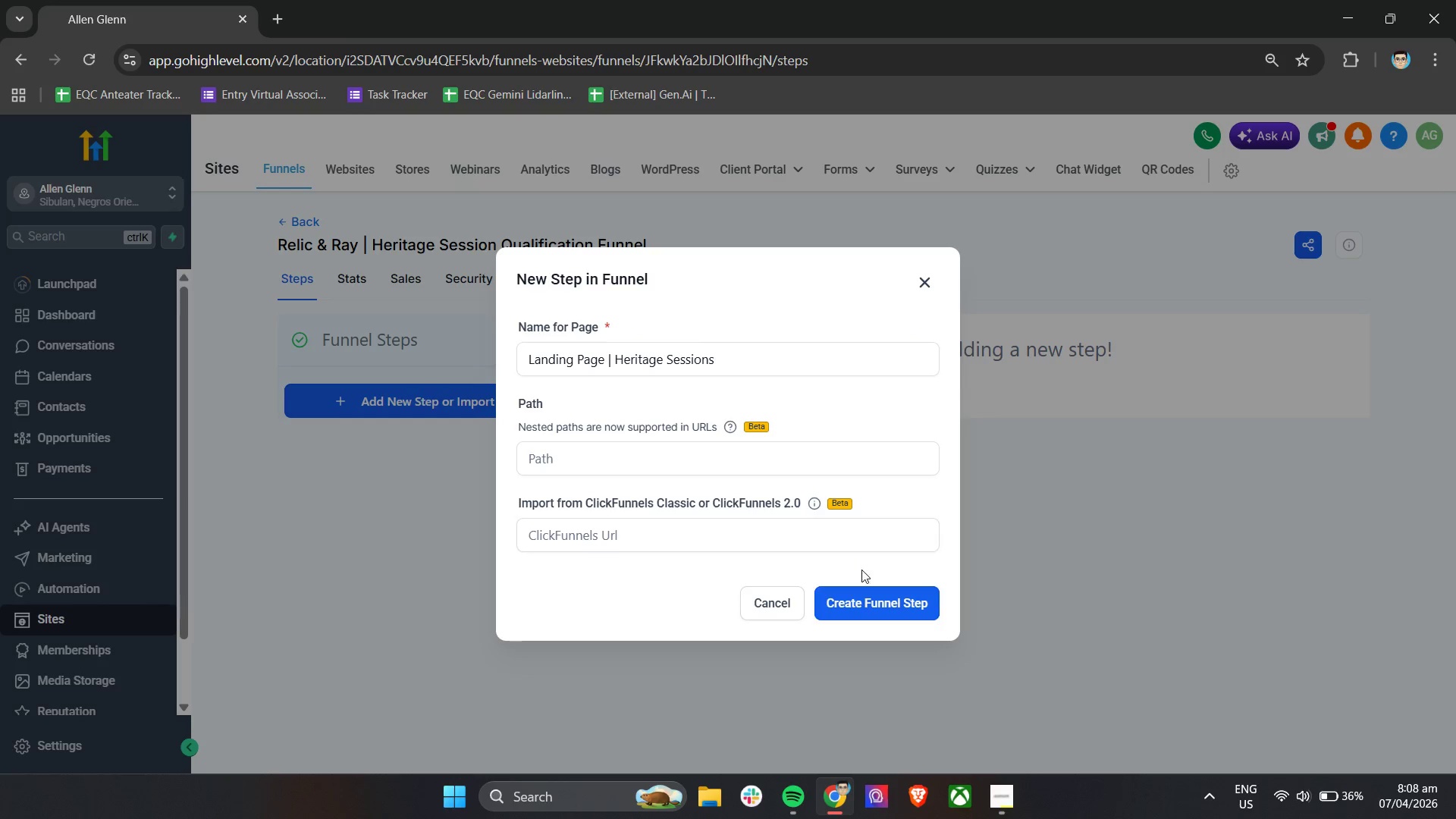 
left_click([861, 601])
 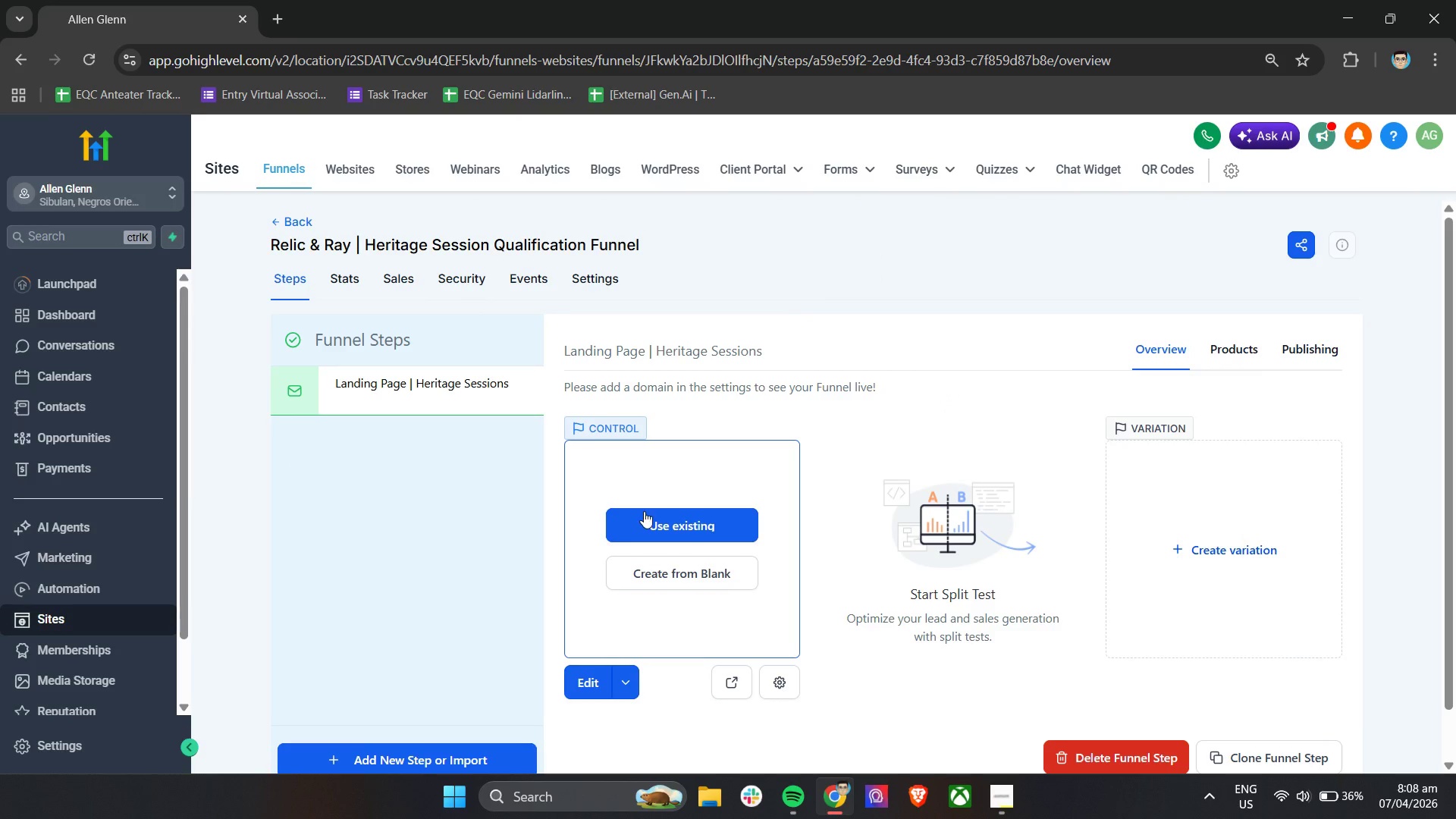 
wait(6.72)
 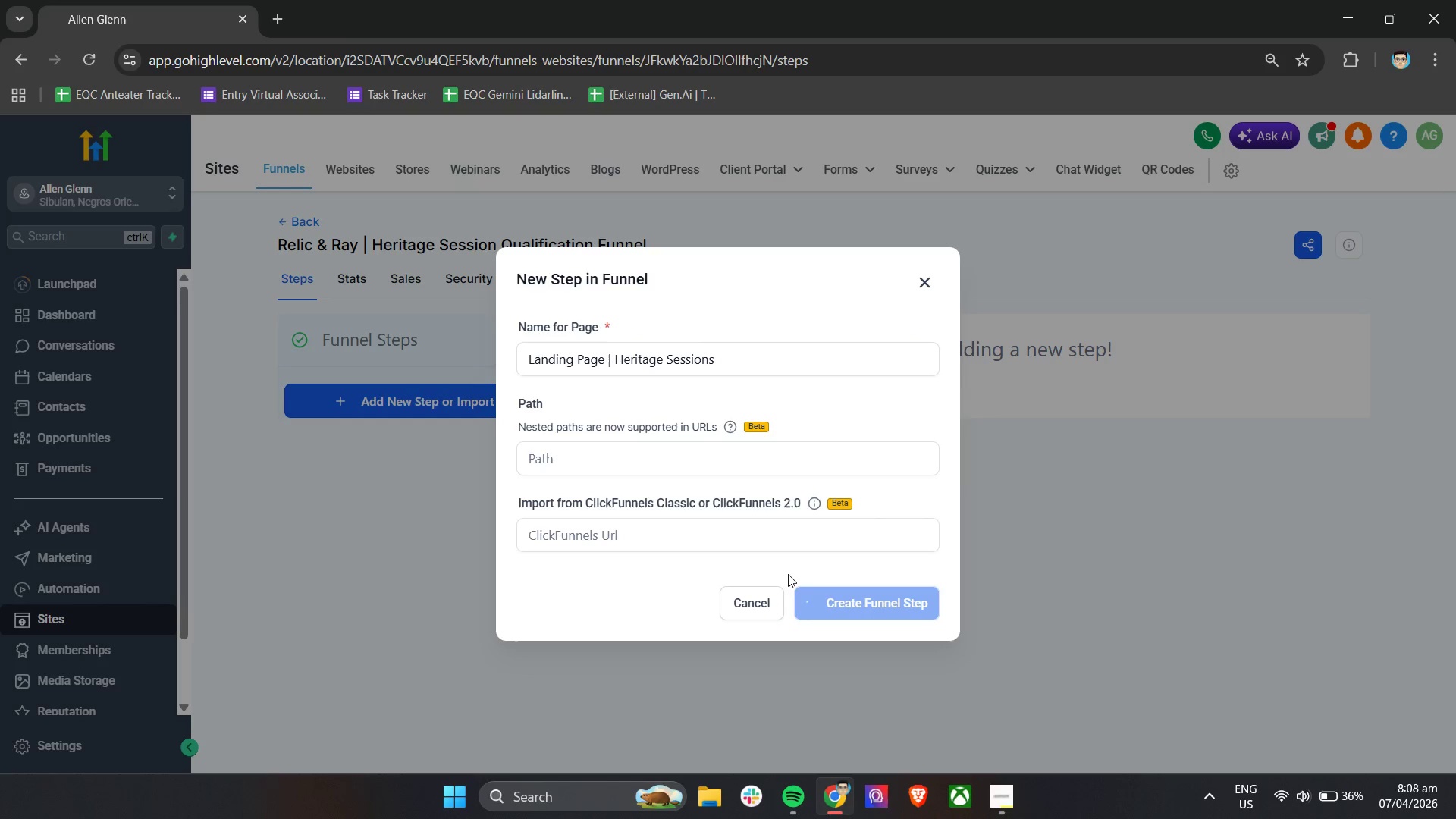 
scroll: coordinate [400, 510], scroll_direction: down, amount: 4.0
 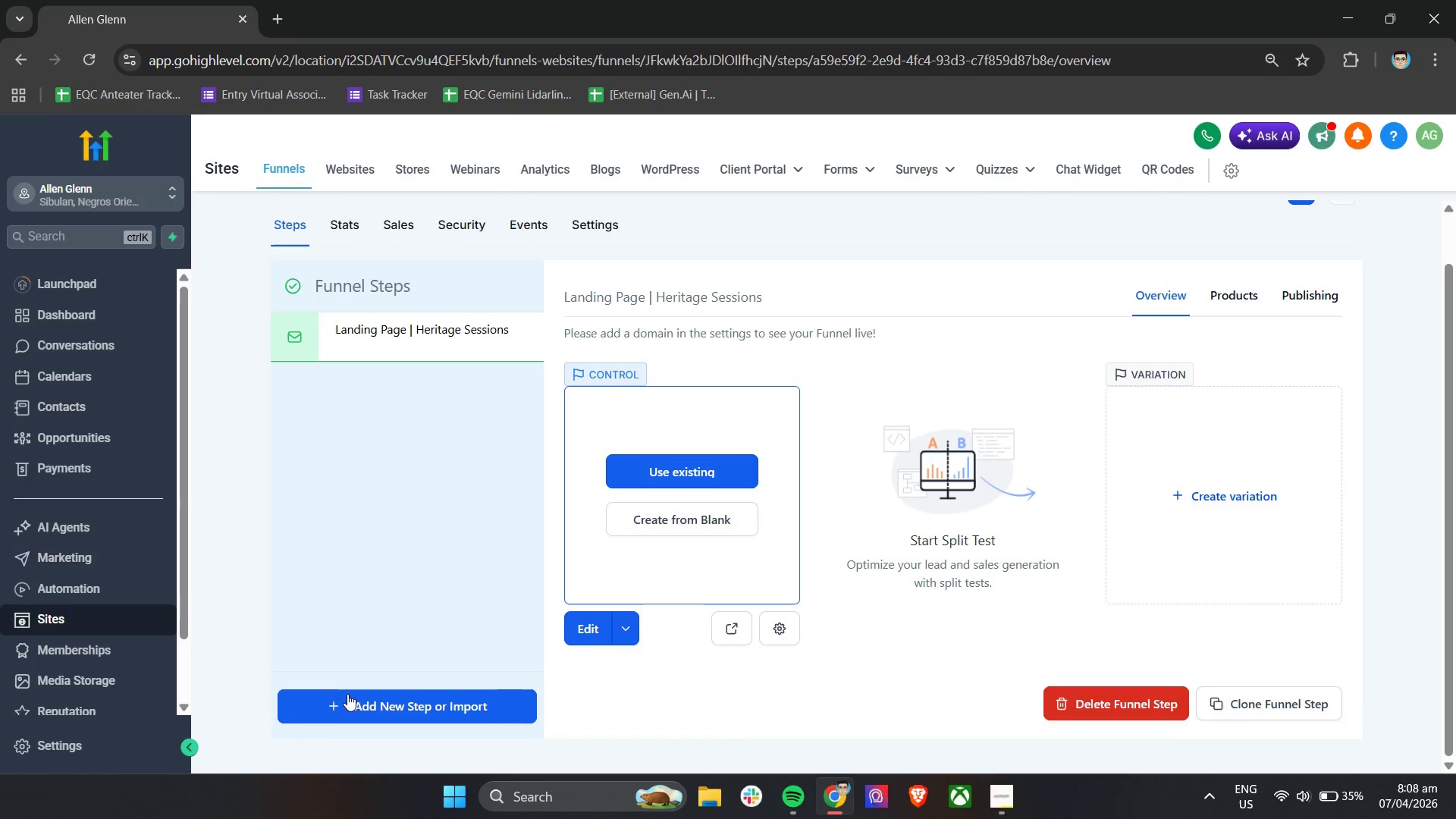 
left_click([347, 695])
 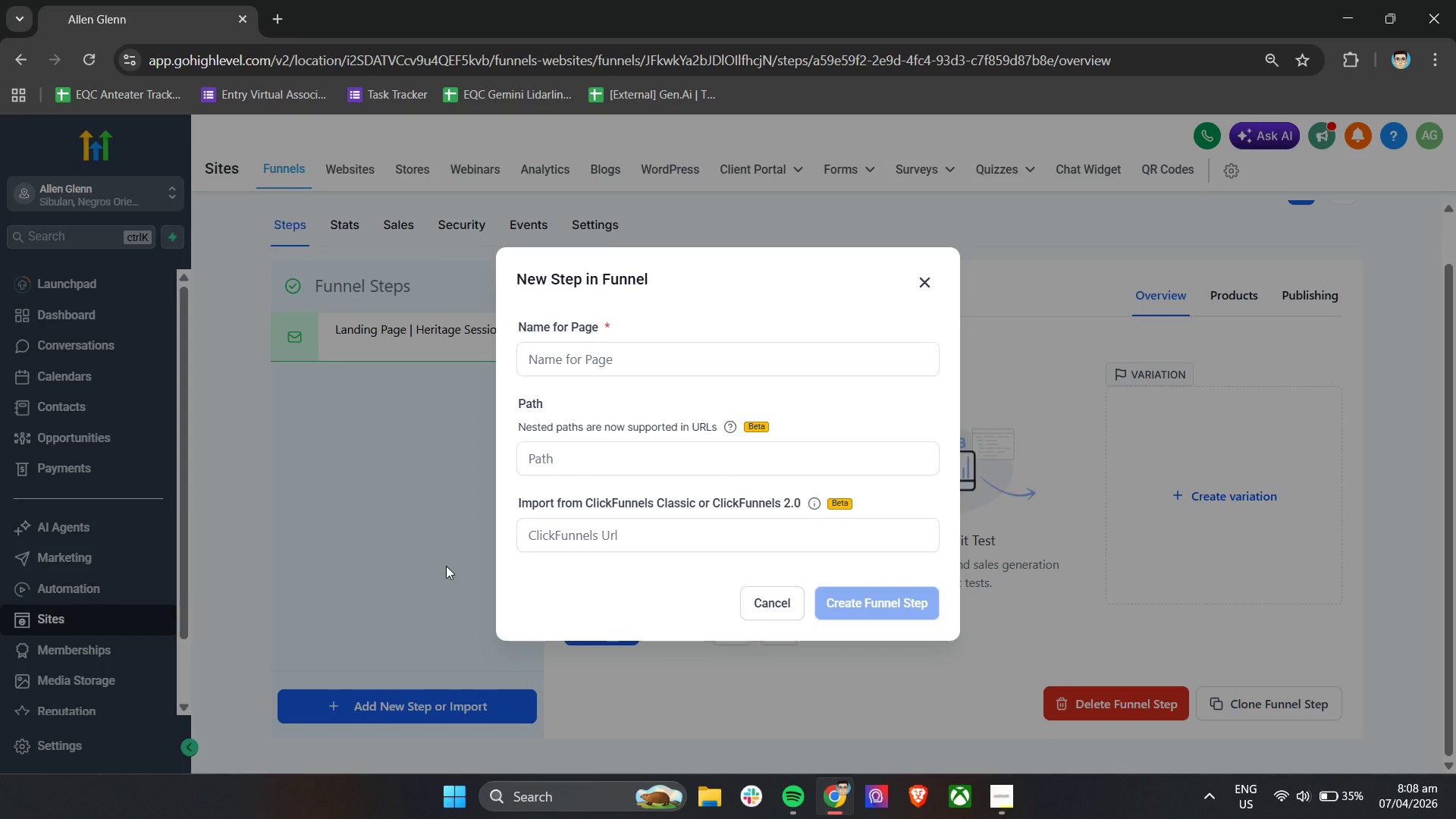 
wait(5.8)
 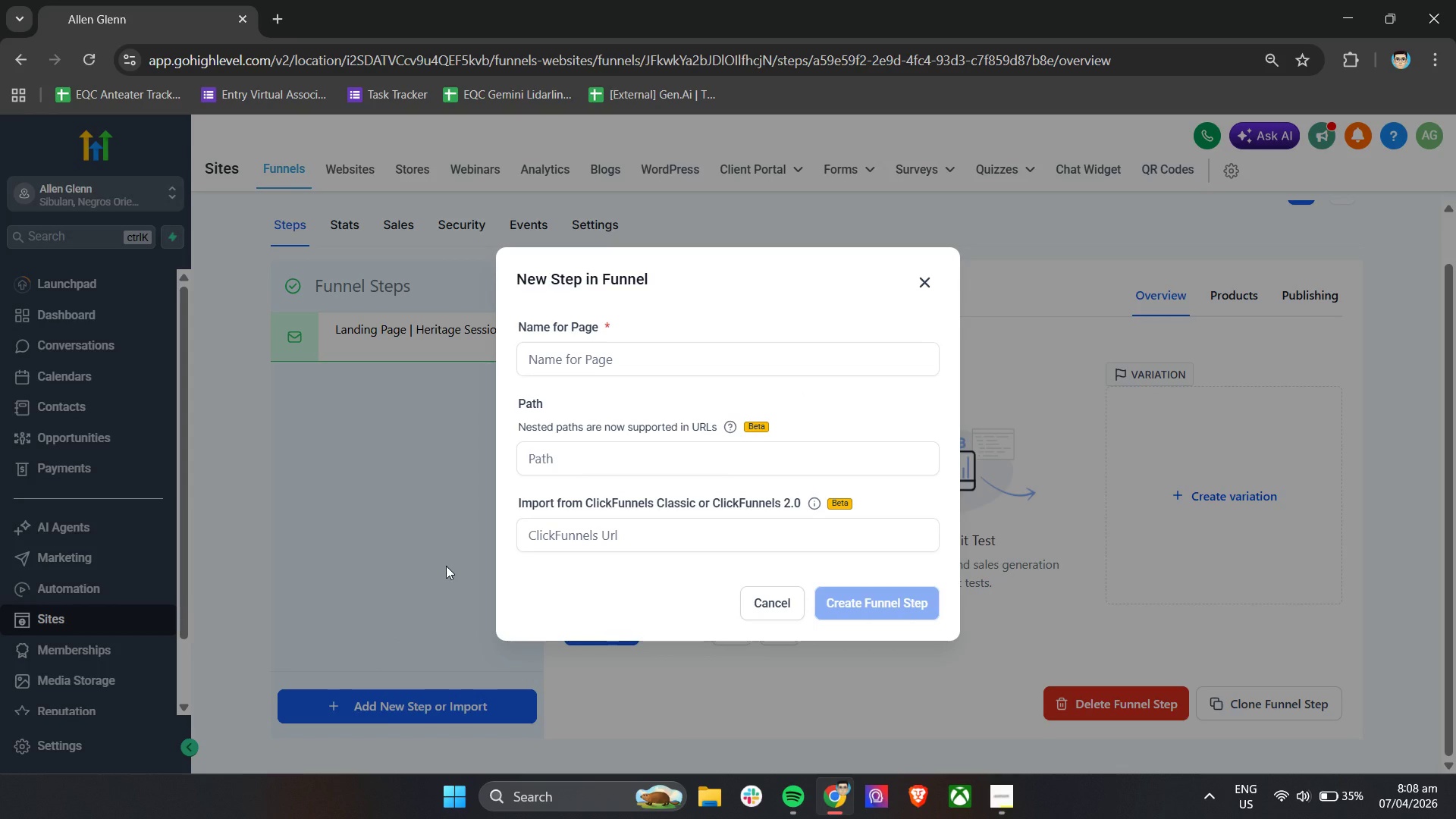 
double_click([593, 365])
 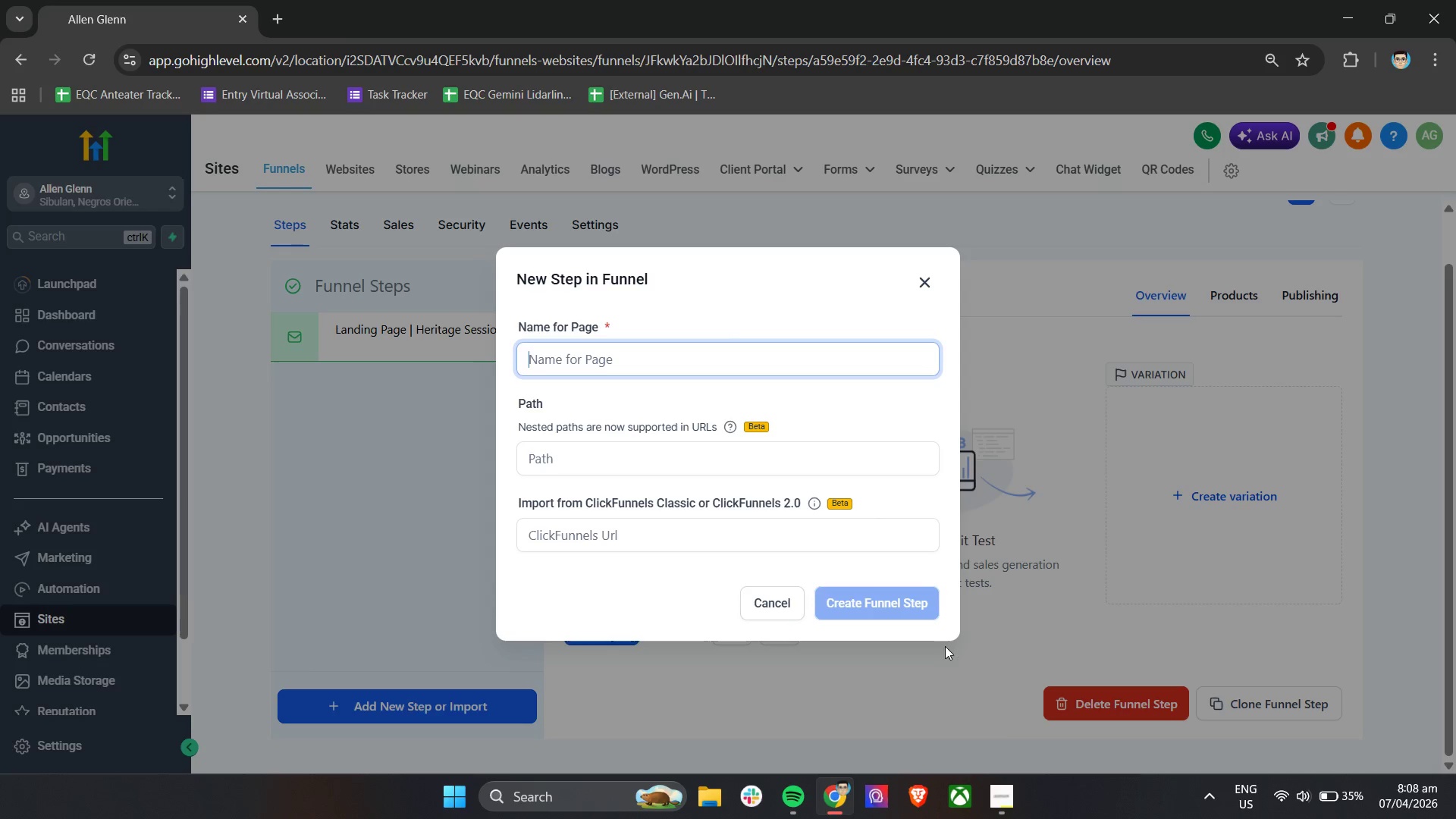 
left_click([1016, 790])